 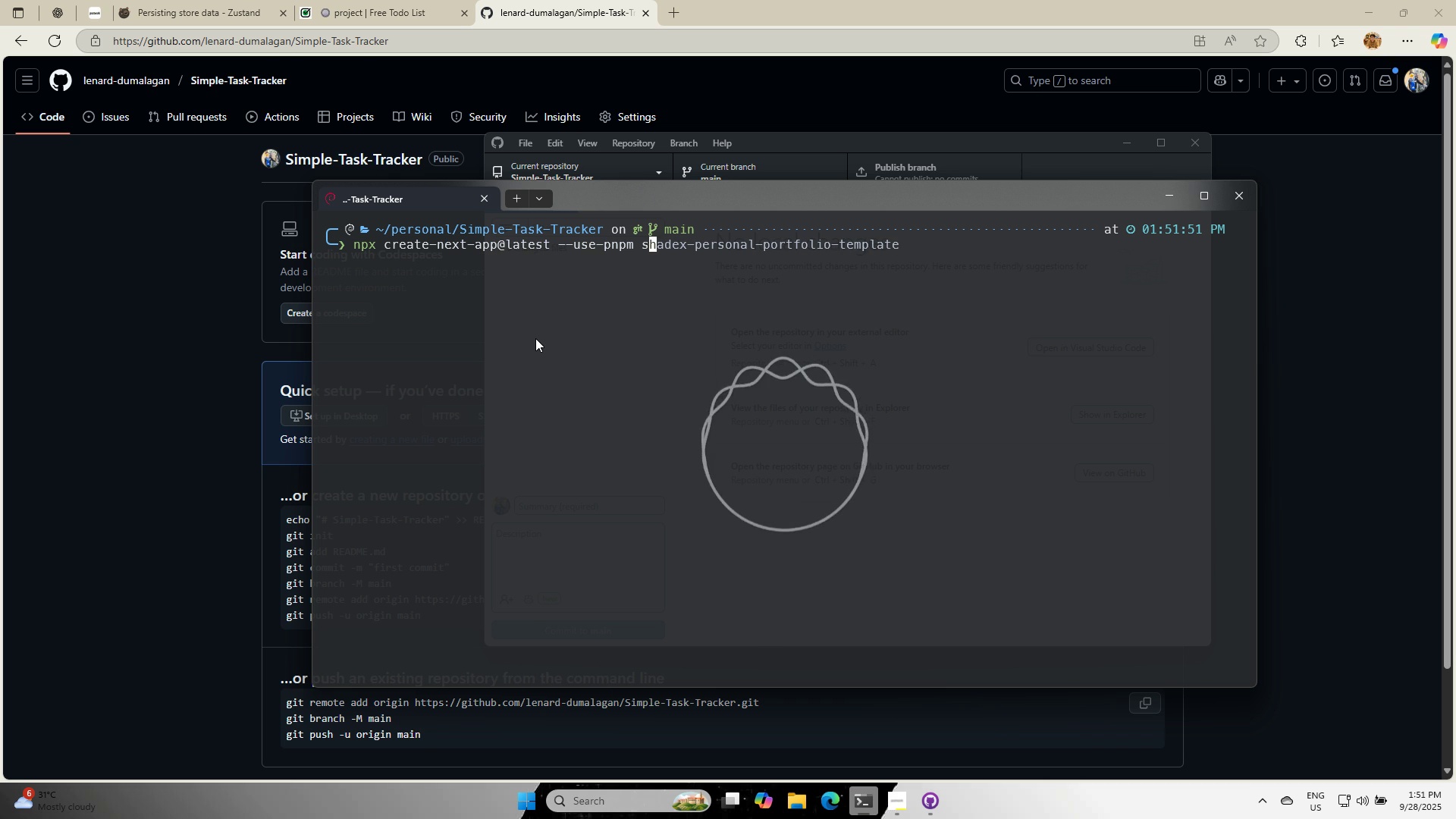 
key(Backspace)
 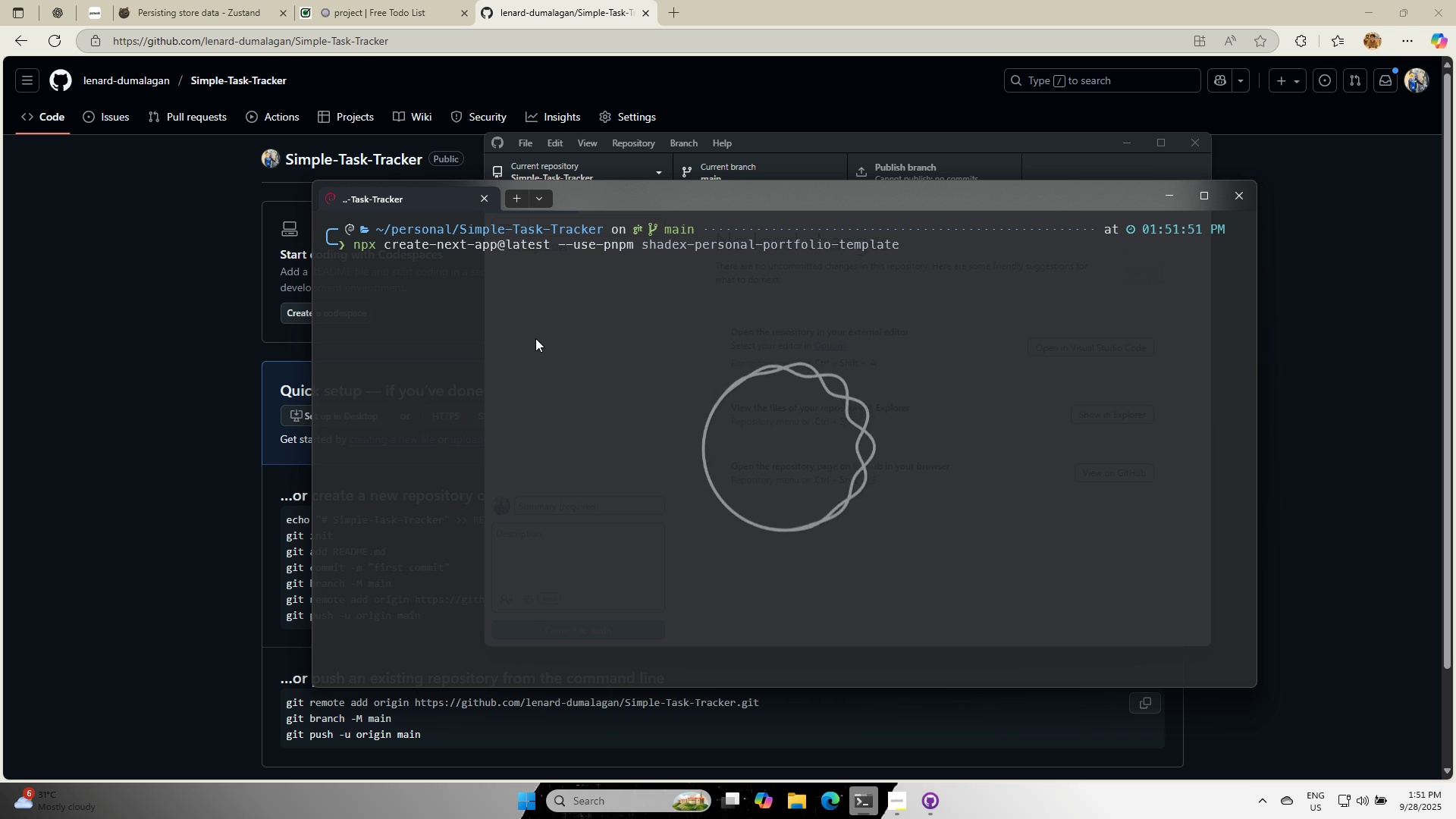 
key(Comma)
 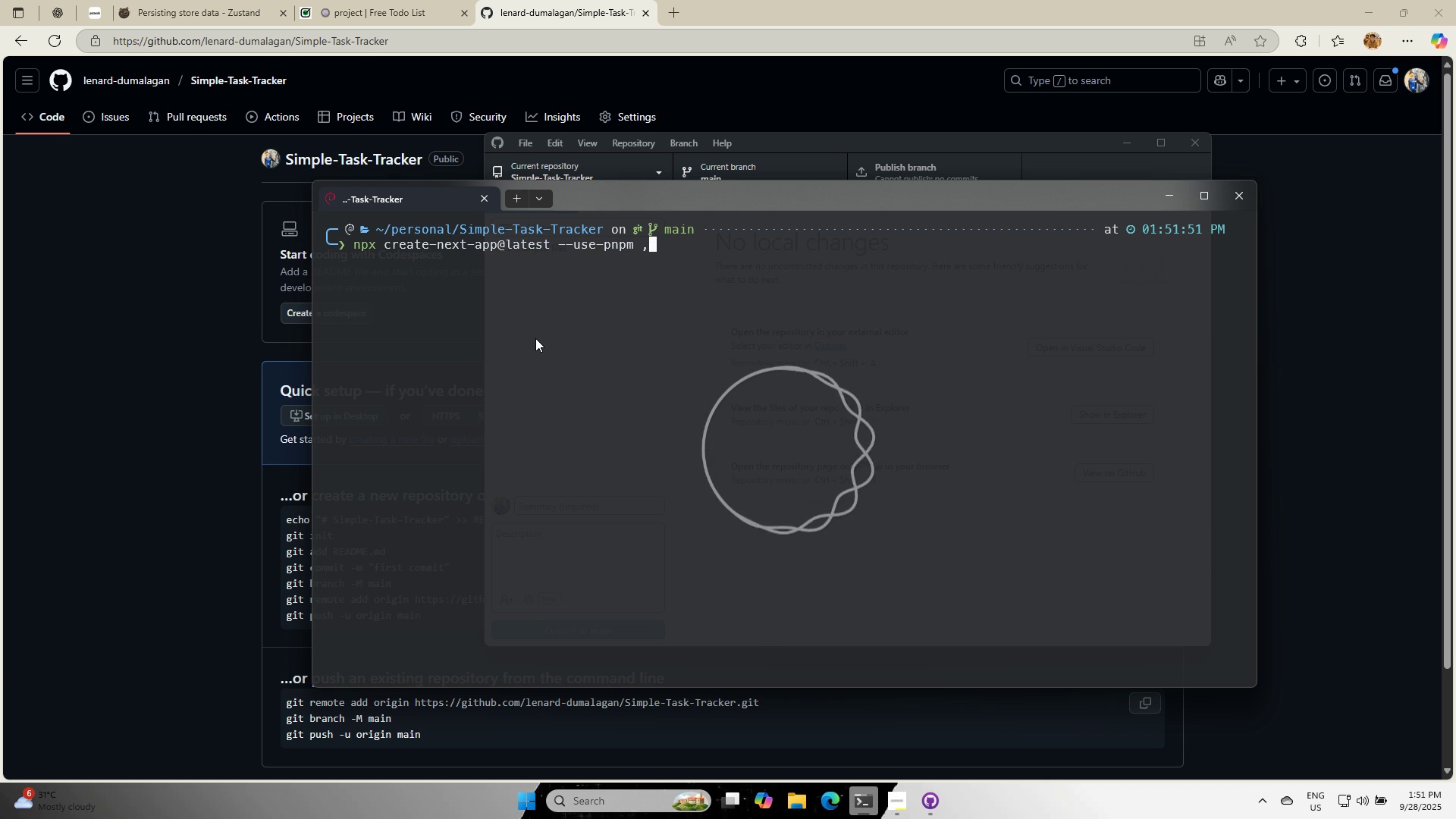 
key(Backspace)
 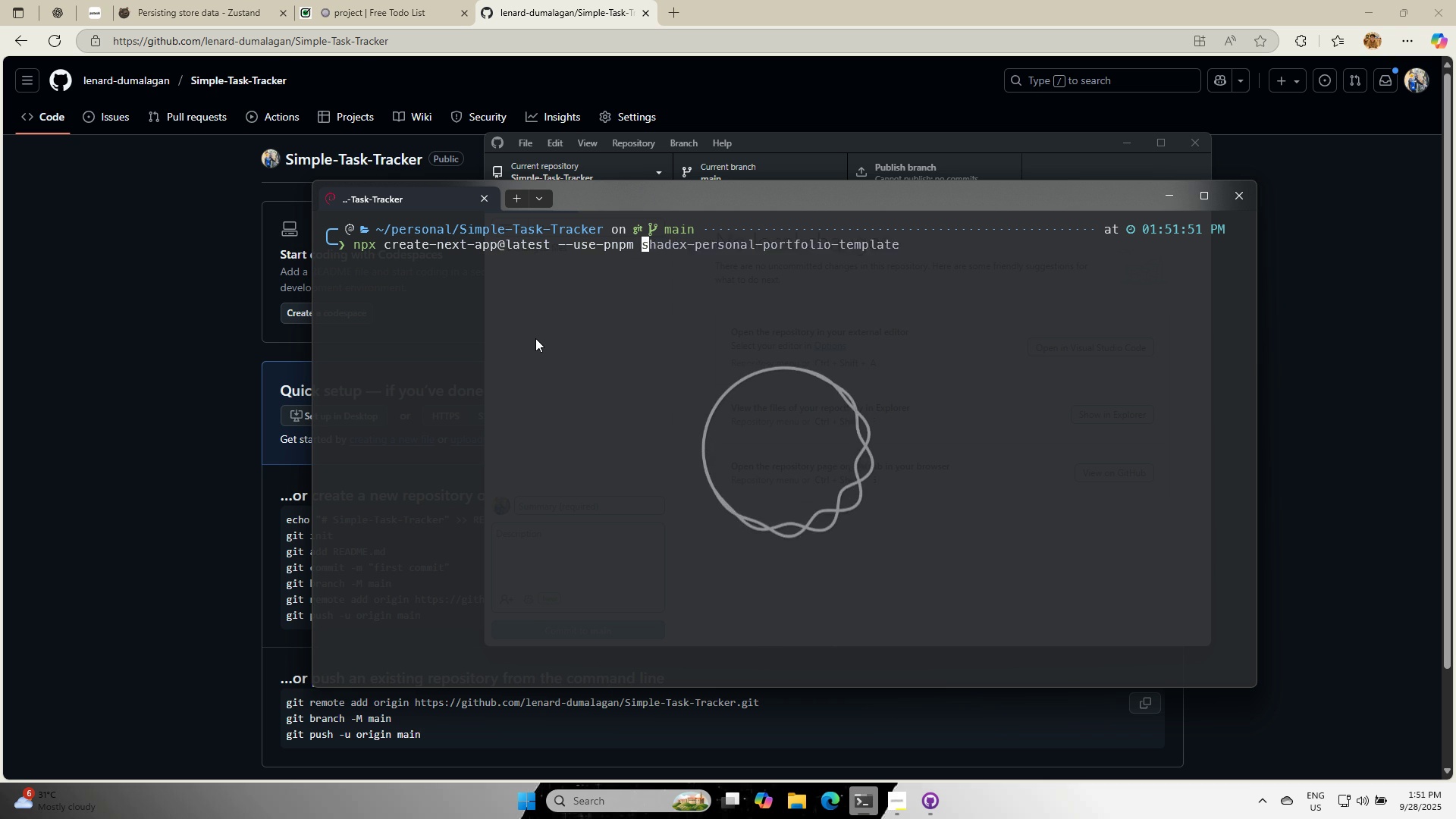 
key(Period)
 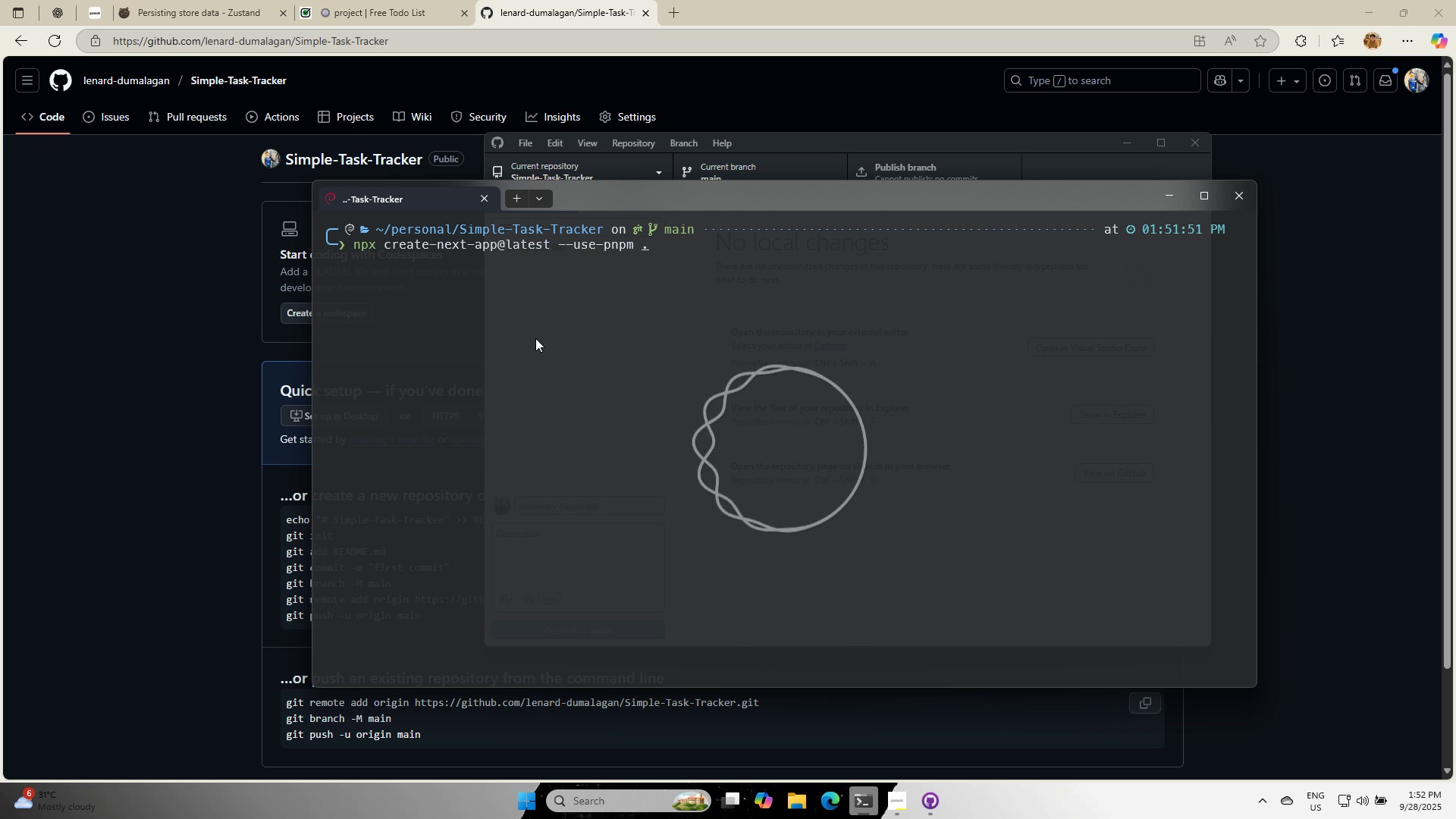 
key(Enter)
 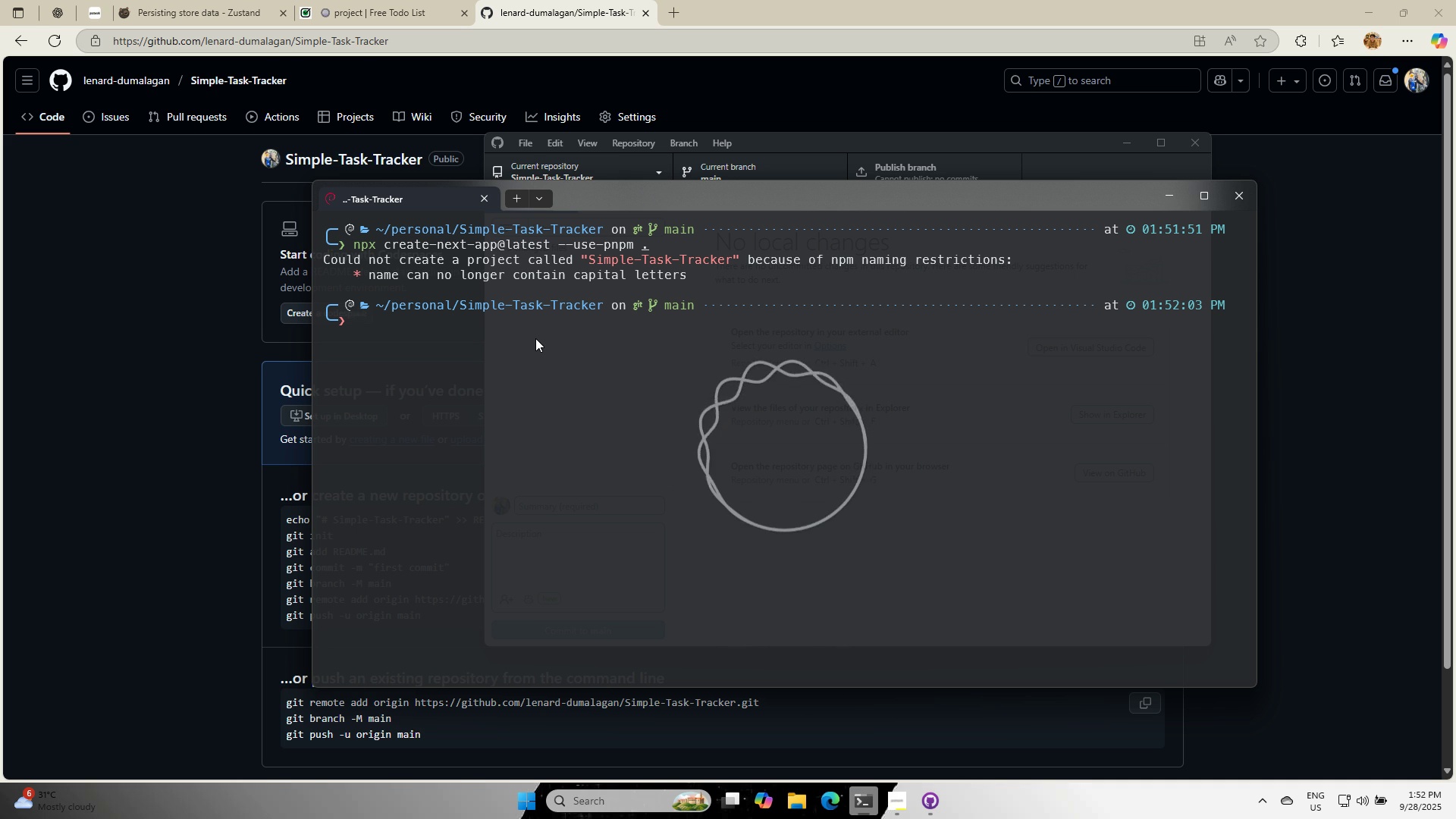 
wait(43.87)
 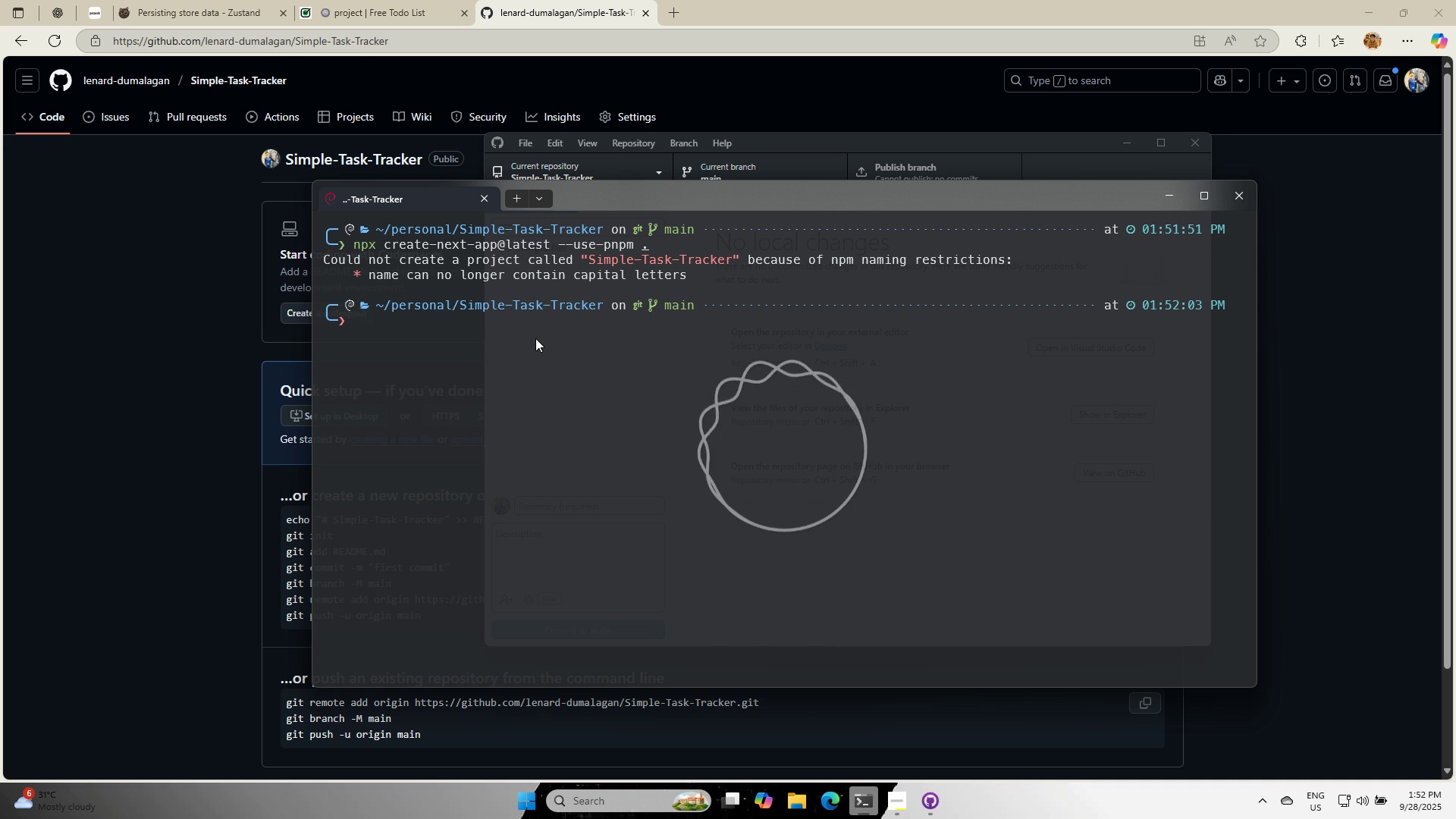 
key(ArrowUp)
 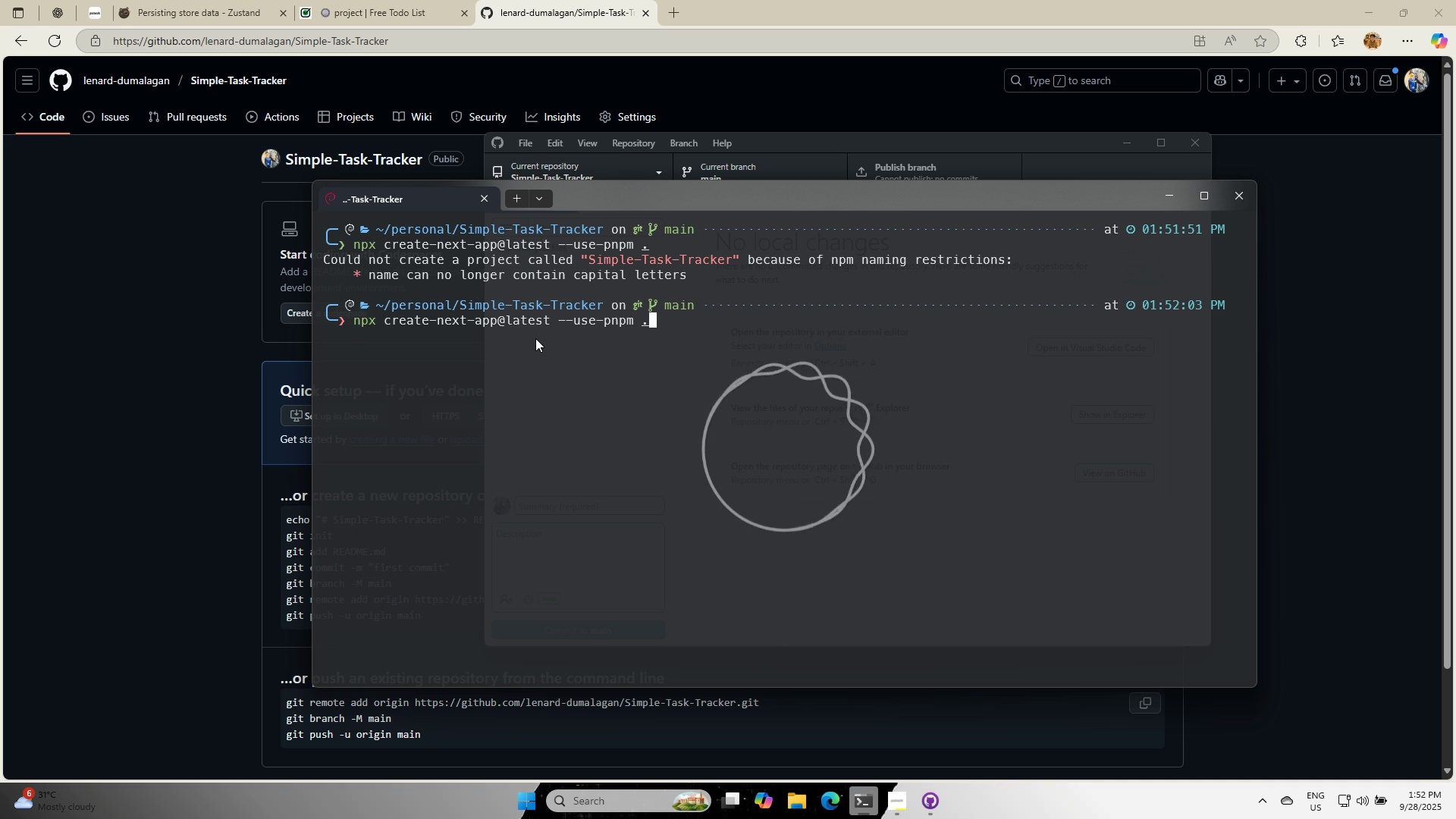 
key(Backspace)
 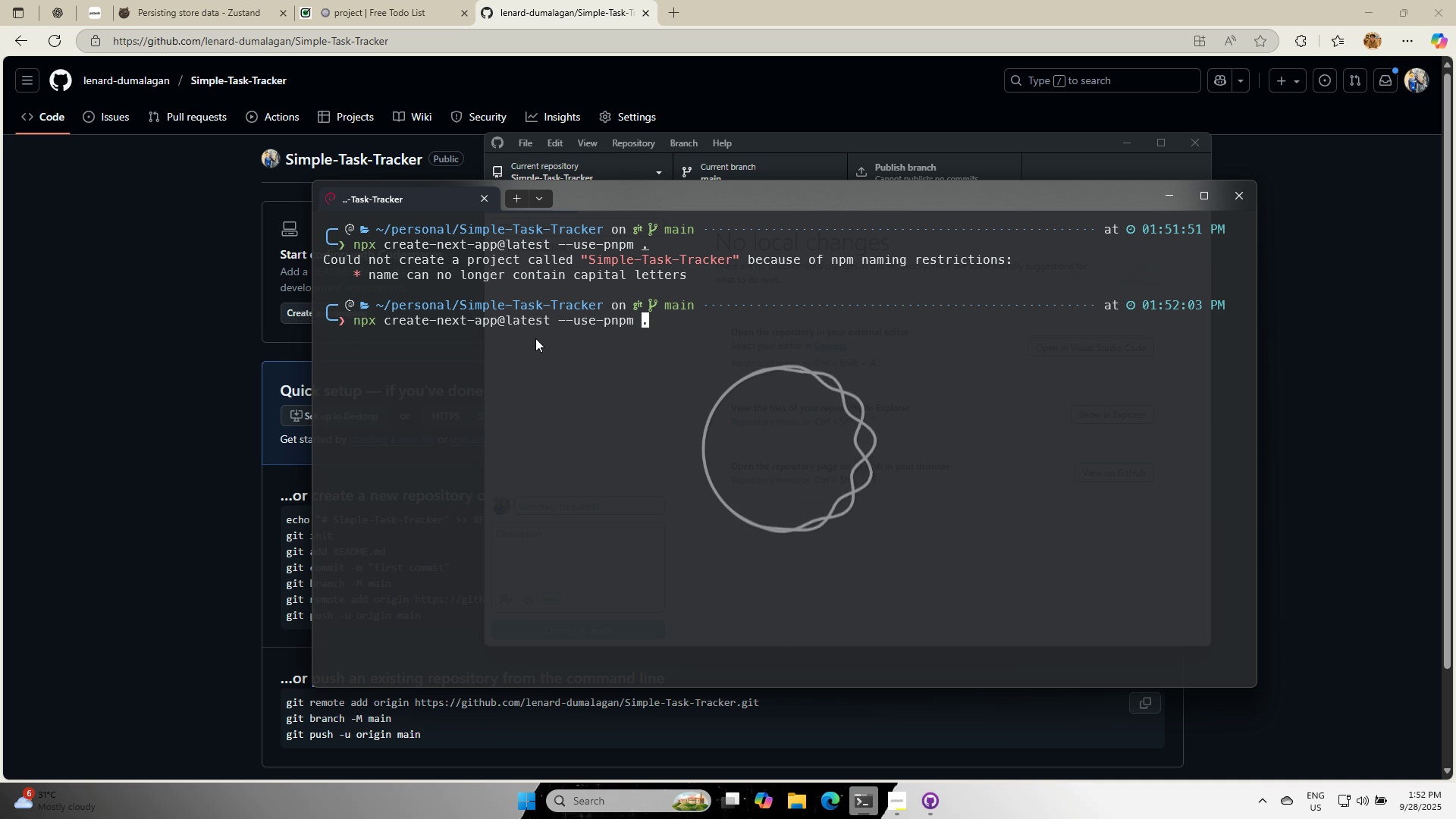 
key(Enter)